 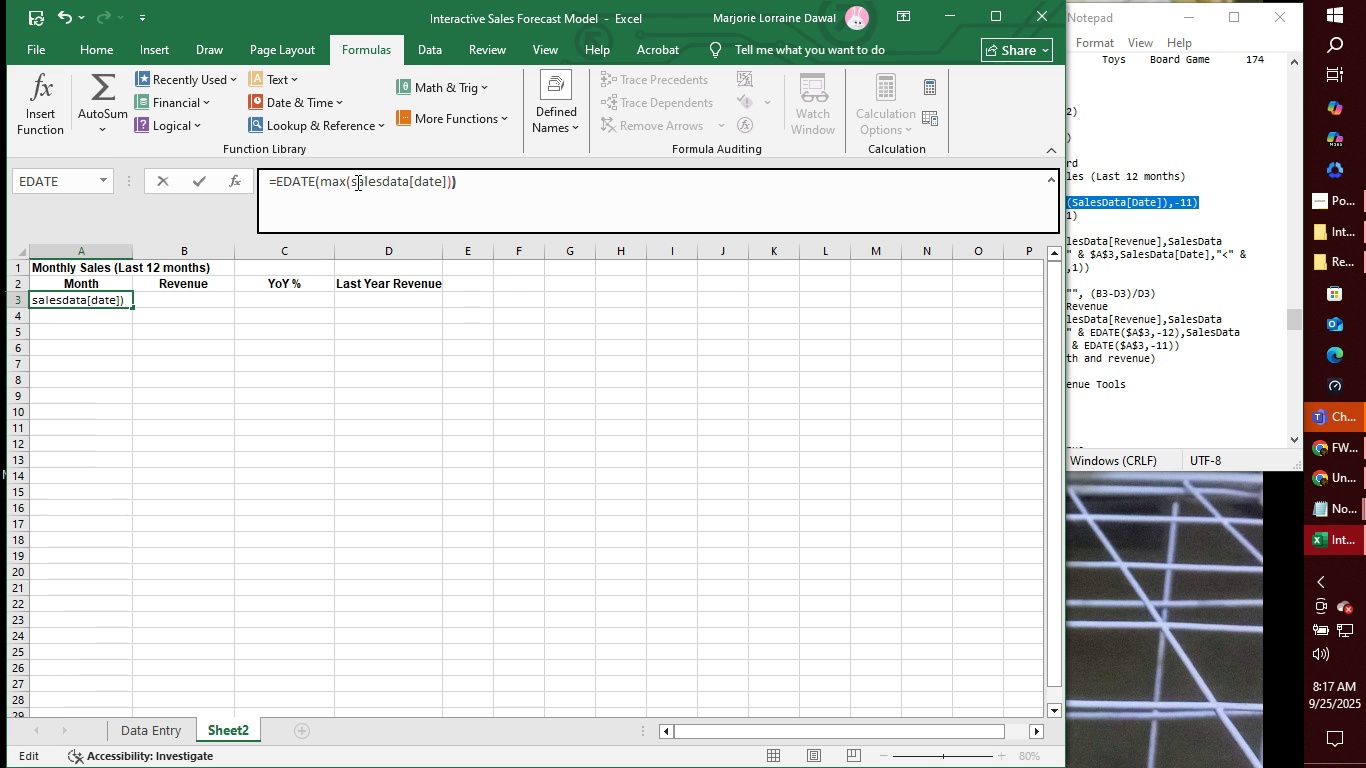 
key(Enter)
 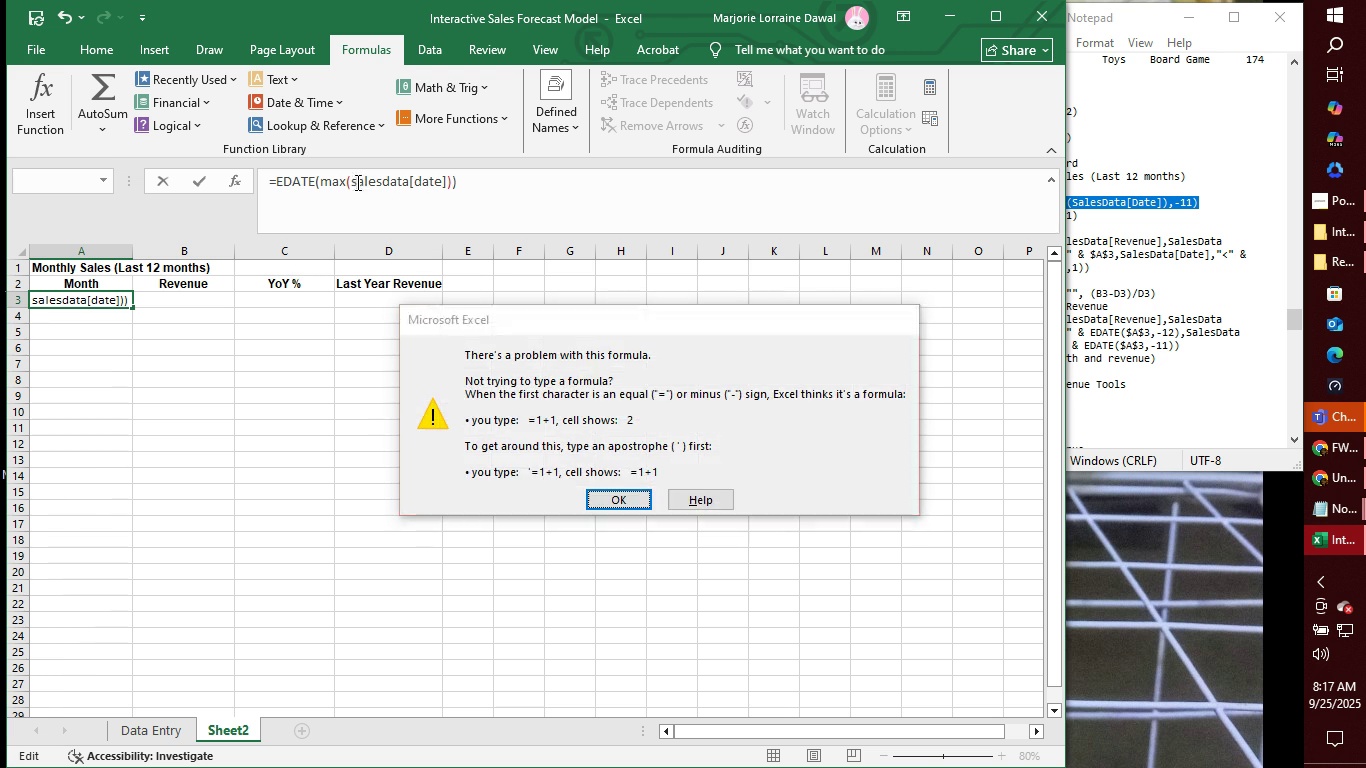 
key(Enter)
 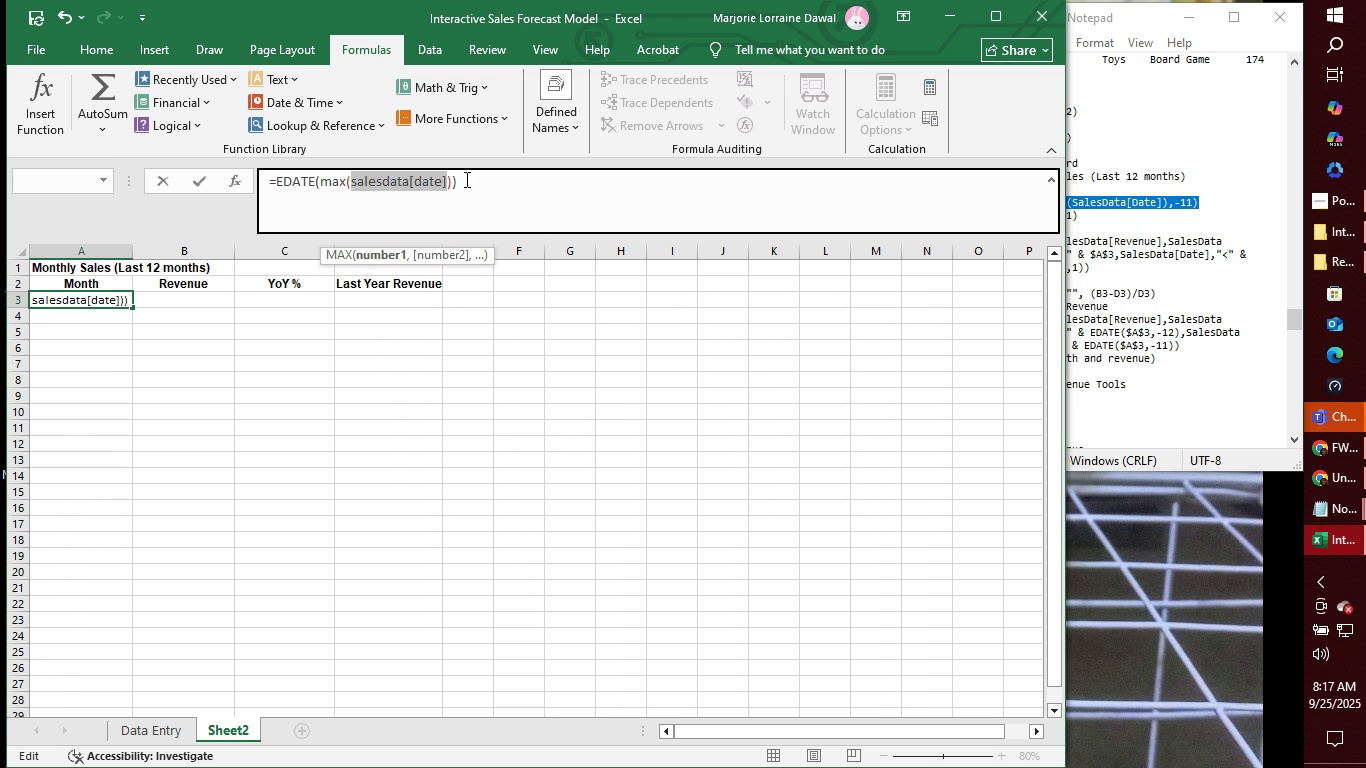 
left_click([461, 181])
 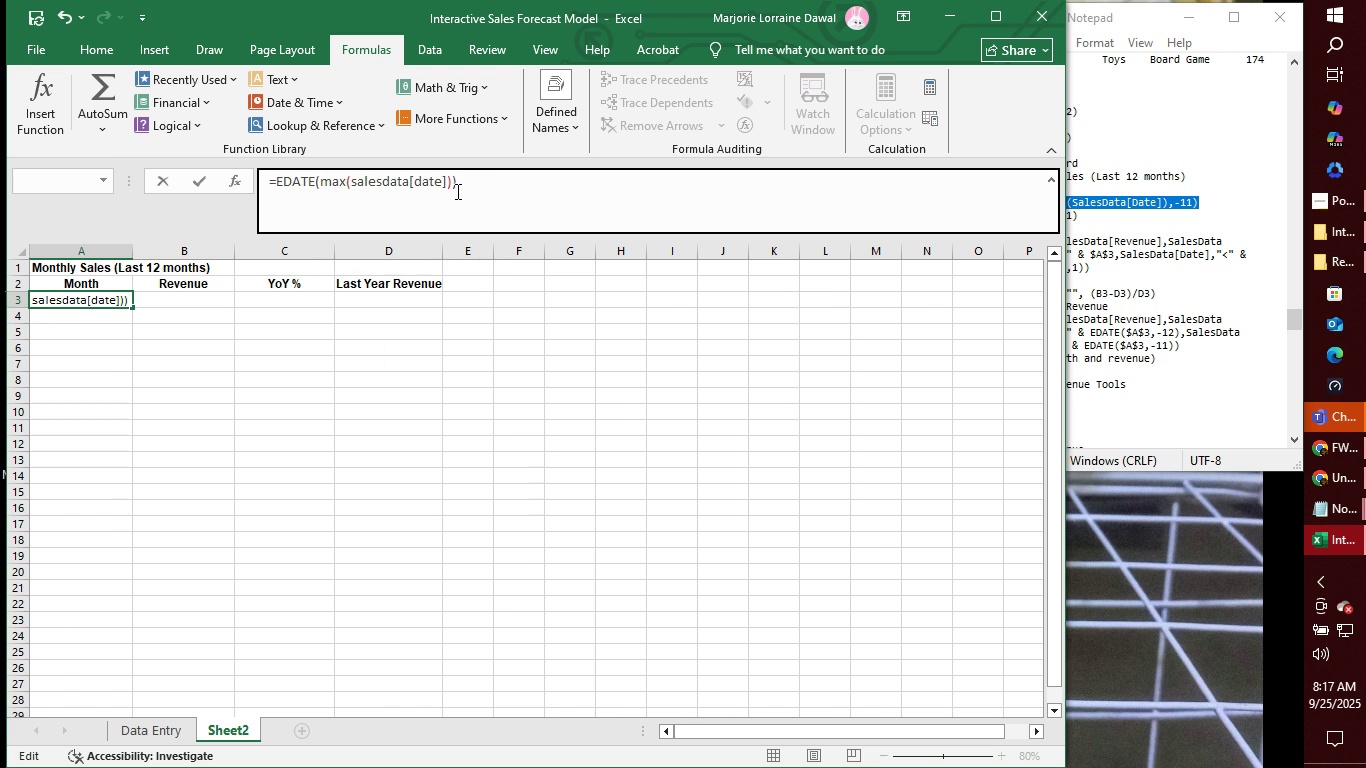 
key(Backspace)
 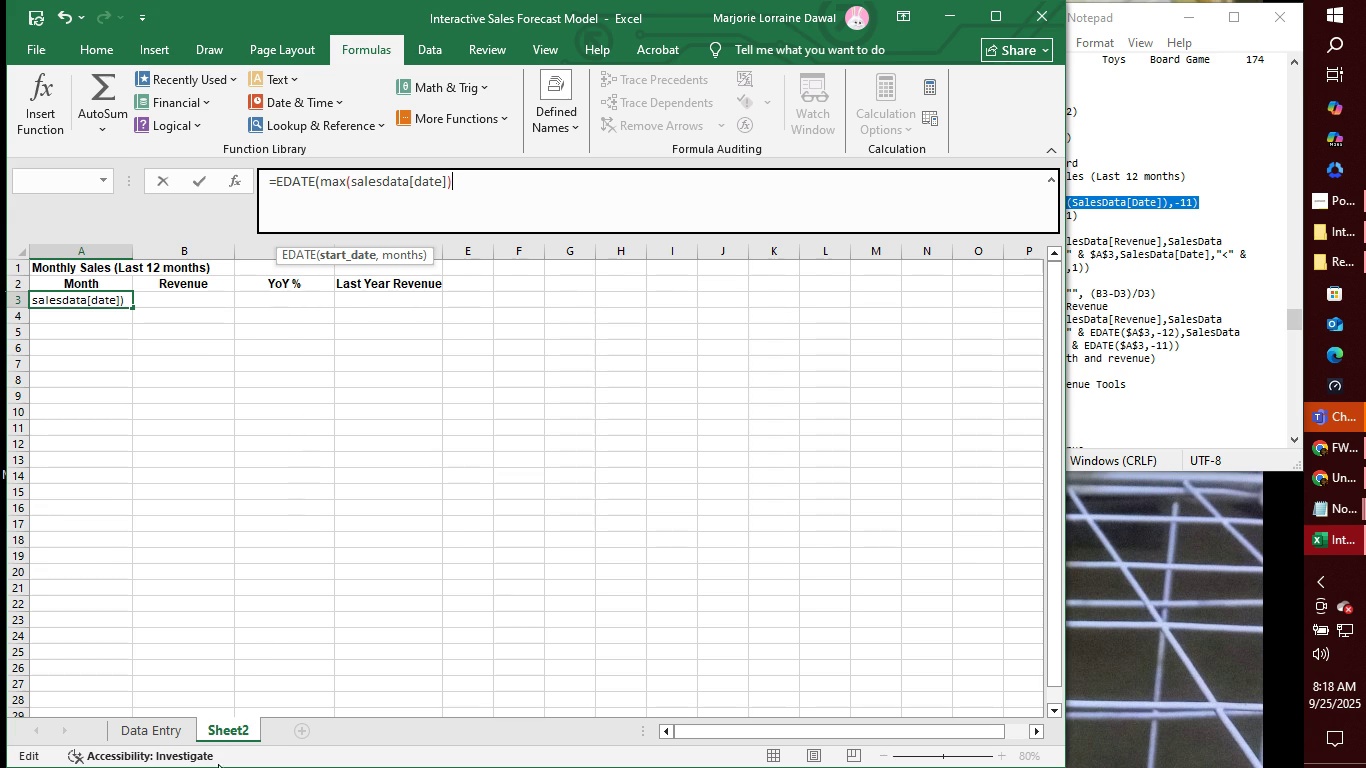 
left_click([153, 731])
 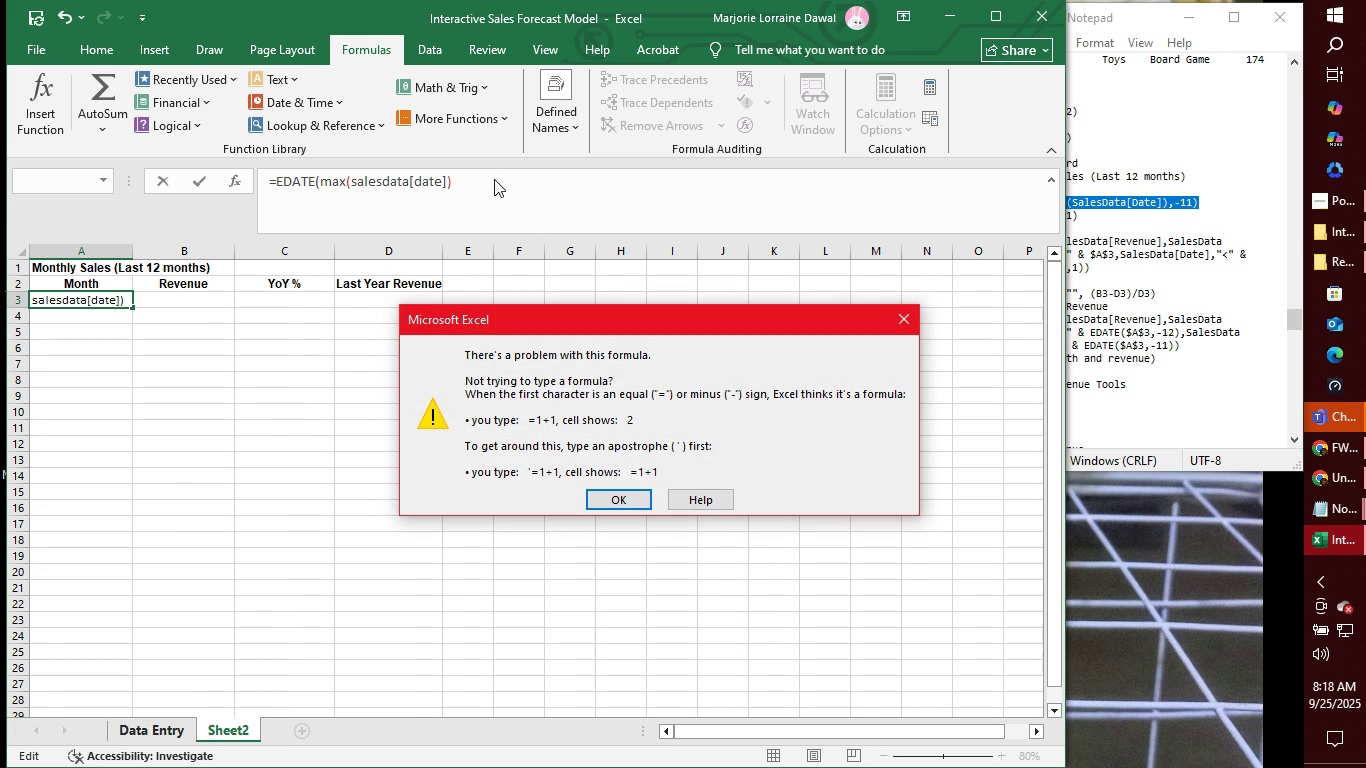 
left_click([492, 180])
 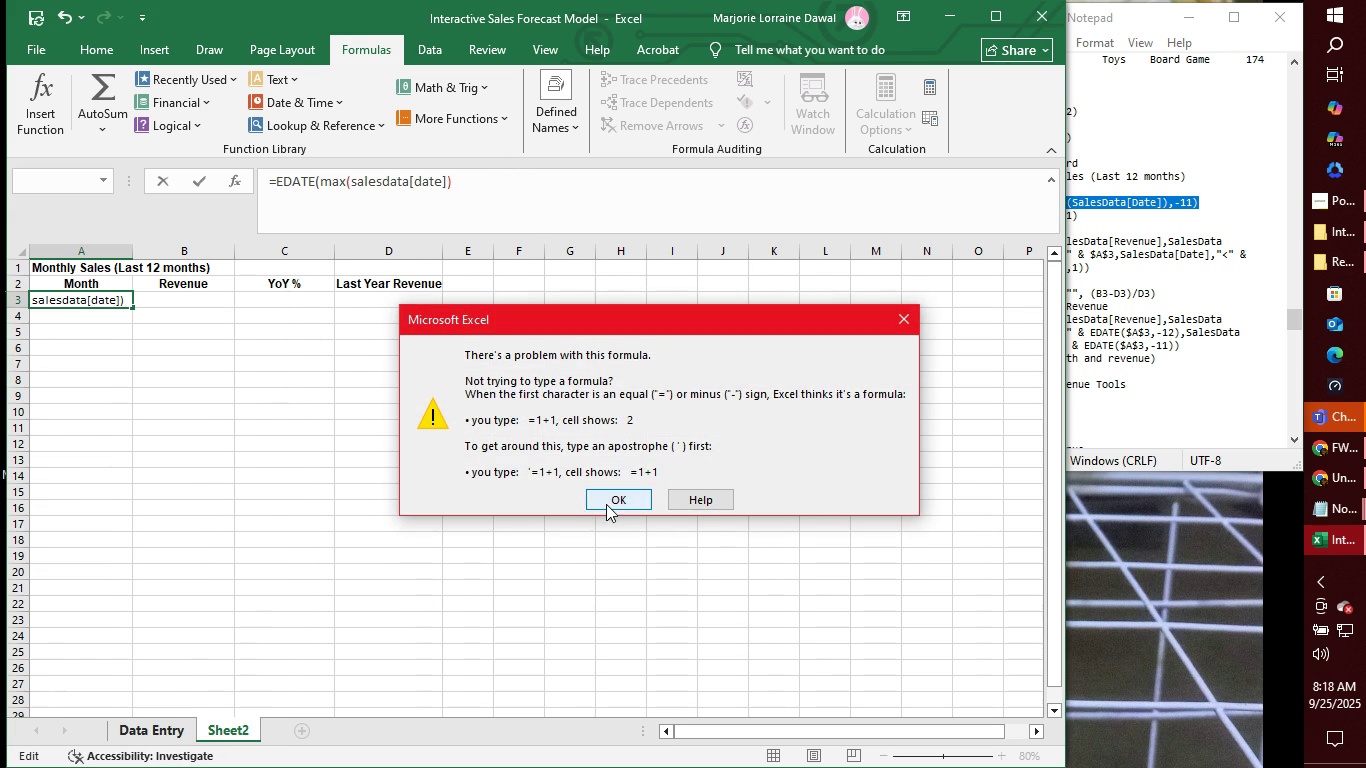 
left_click([606, 504])
 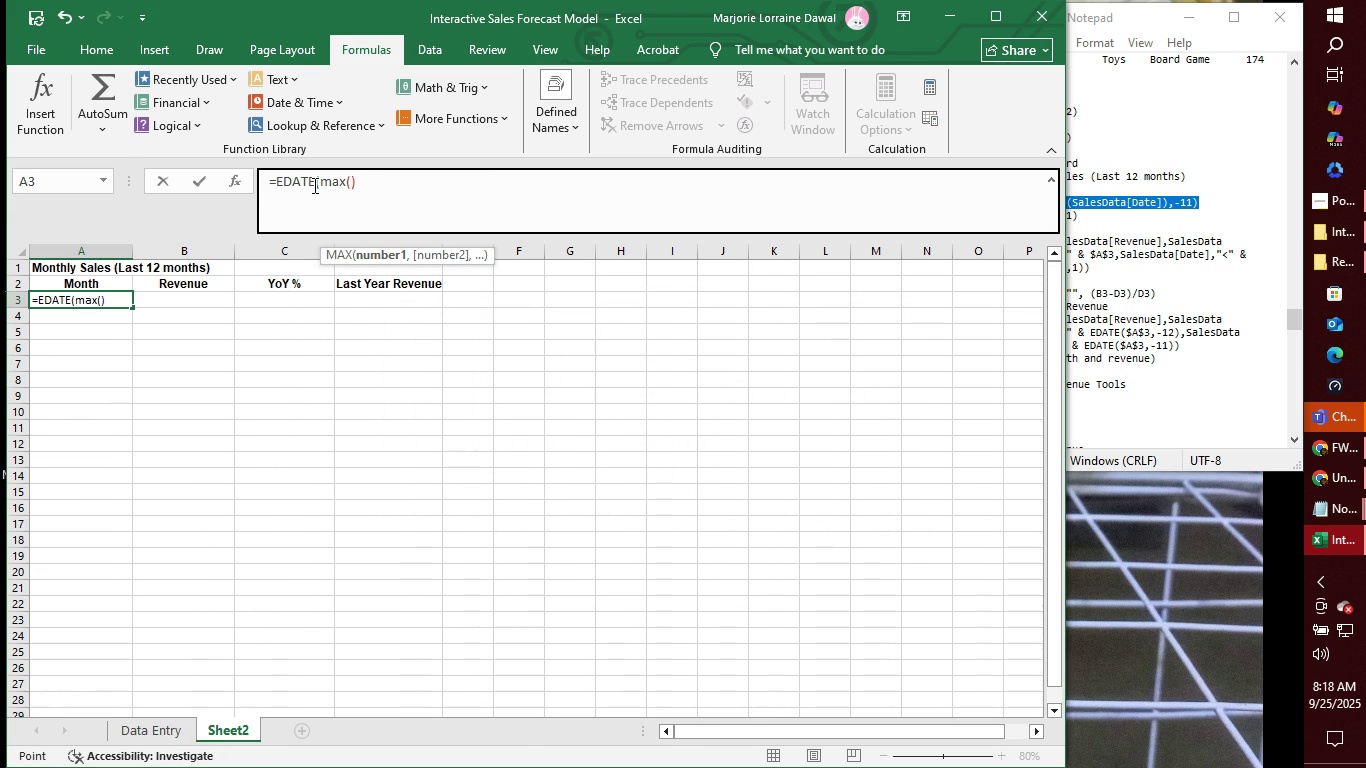 
left_click([313, 185])